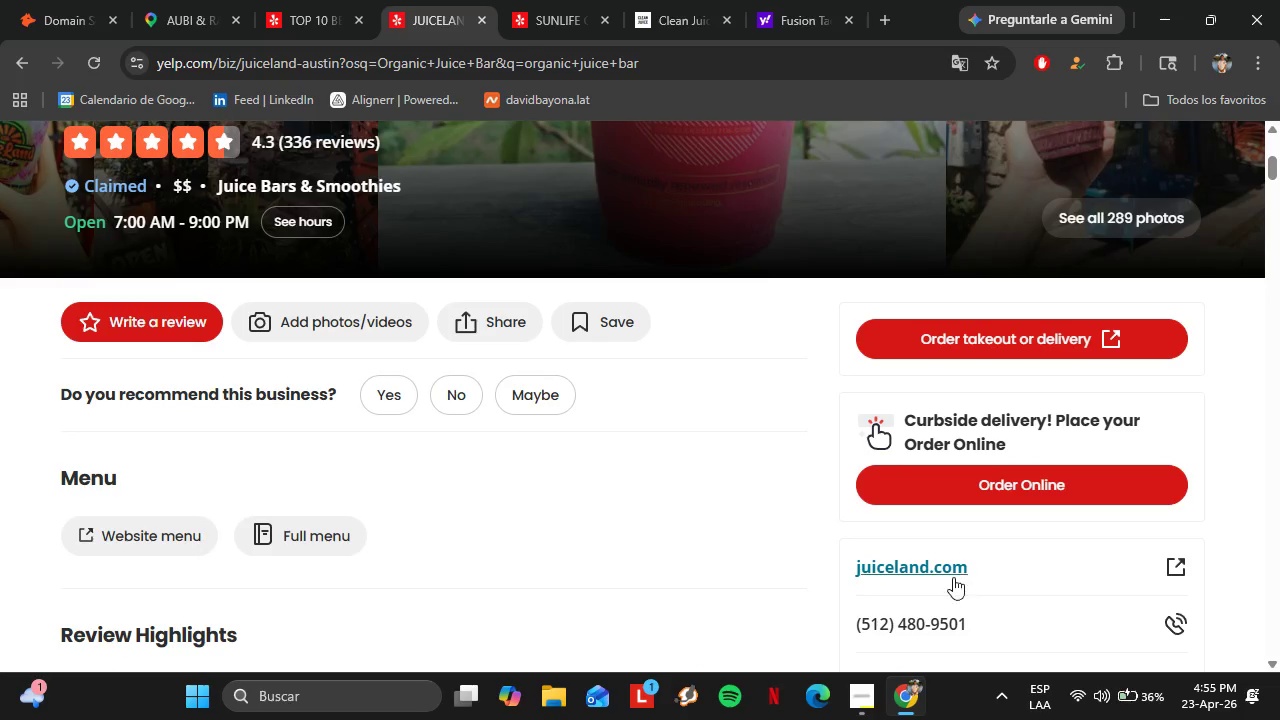 
left_click([937, 574])
 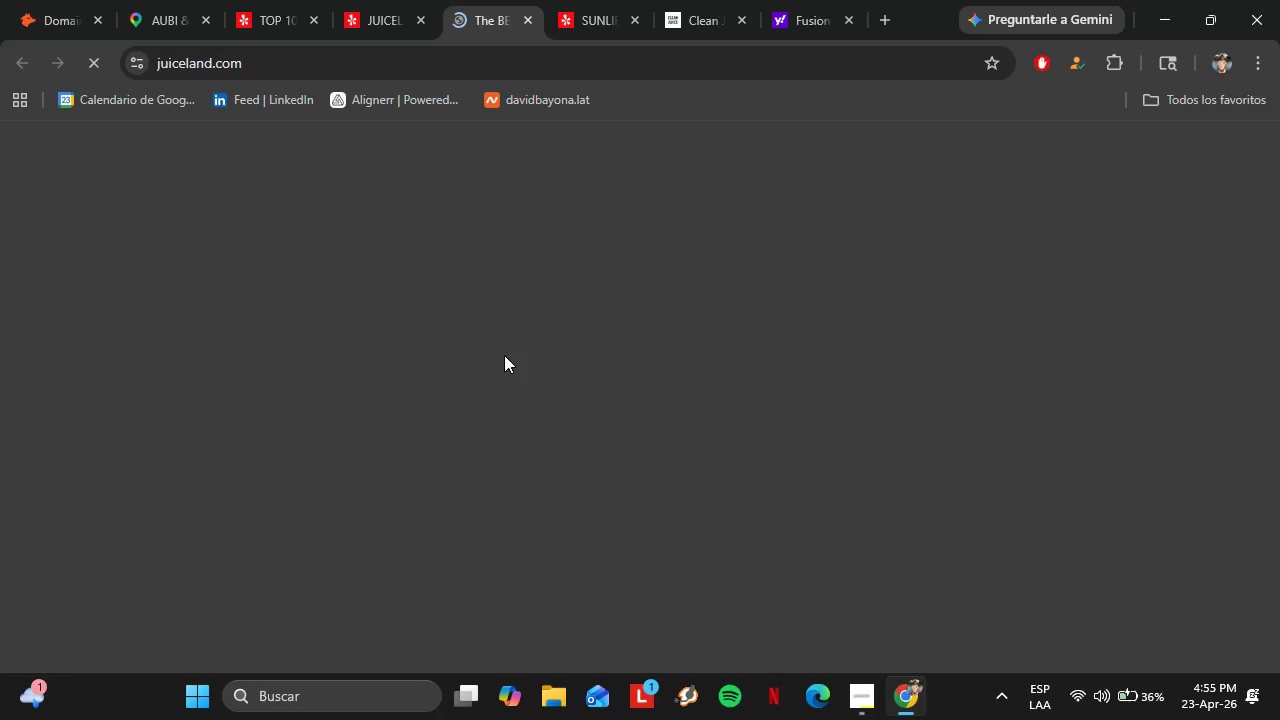 
wait(5.62)
 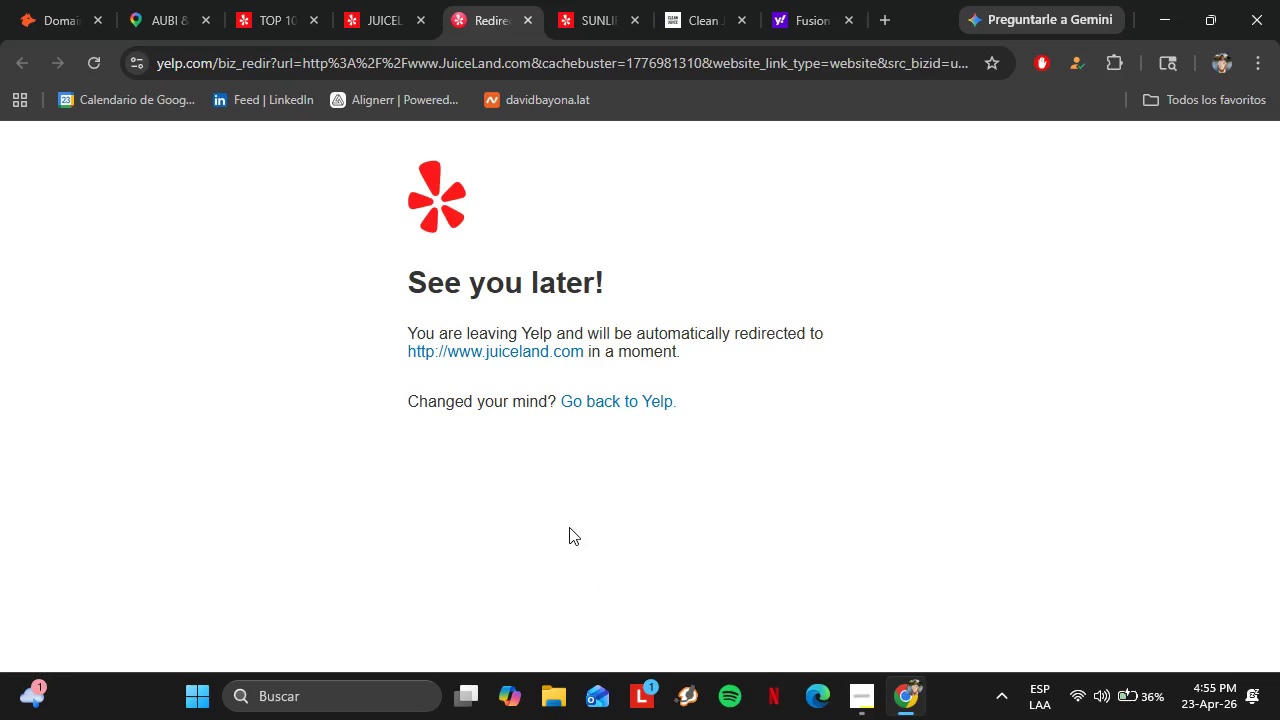 
left_click([249, 212])
 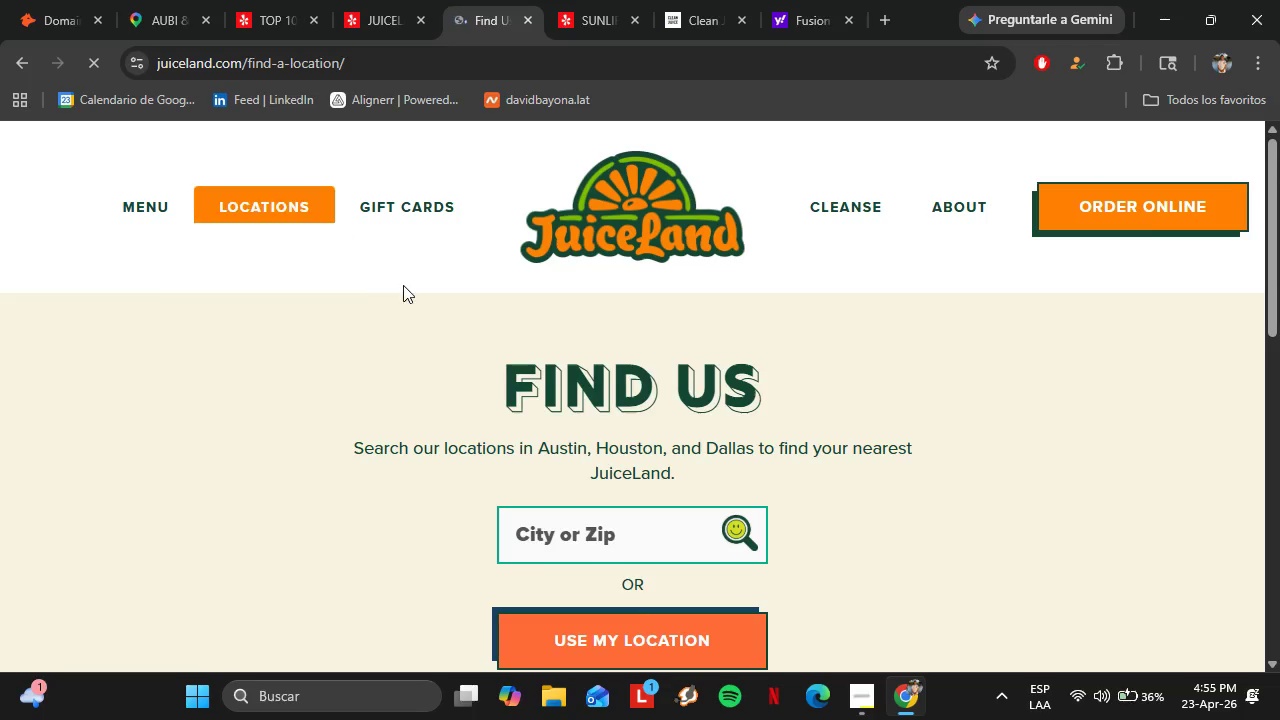 
scroll: coordinate [571, 431], scroll_direction: down, amount: 3.0
 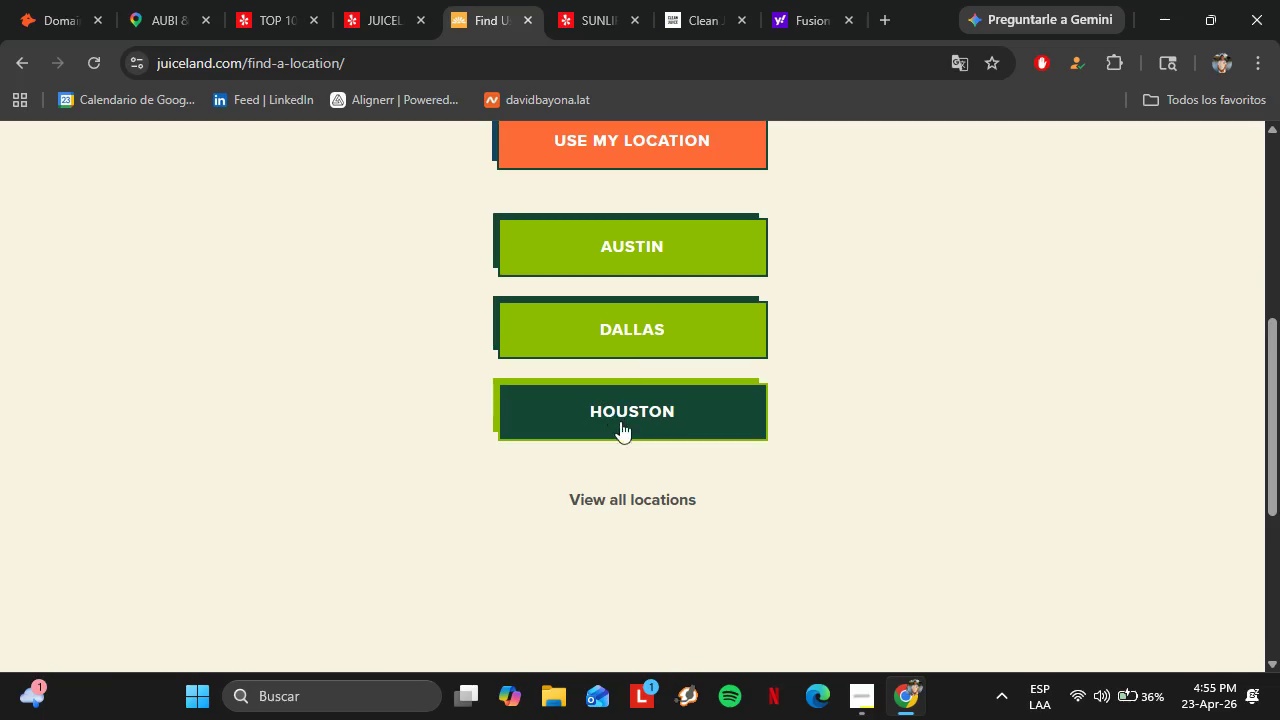 
left_click([633, 506])
 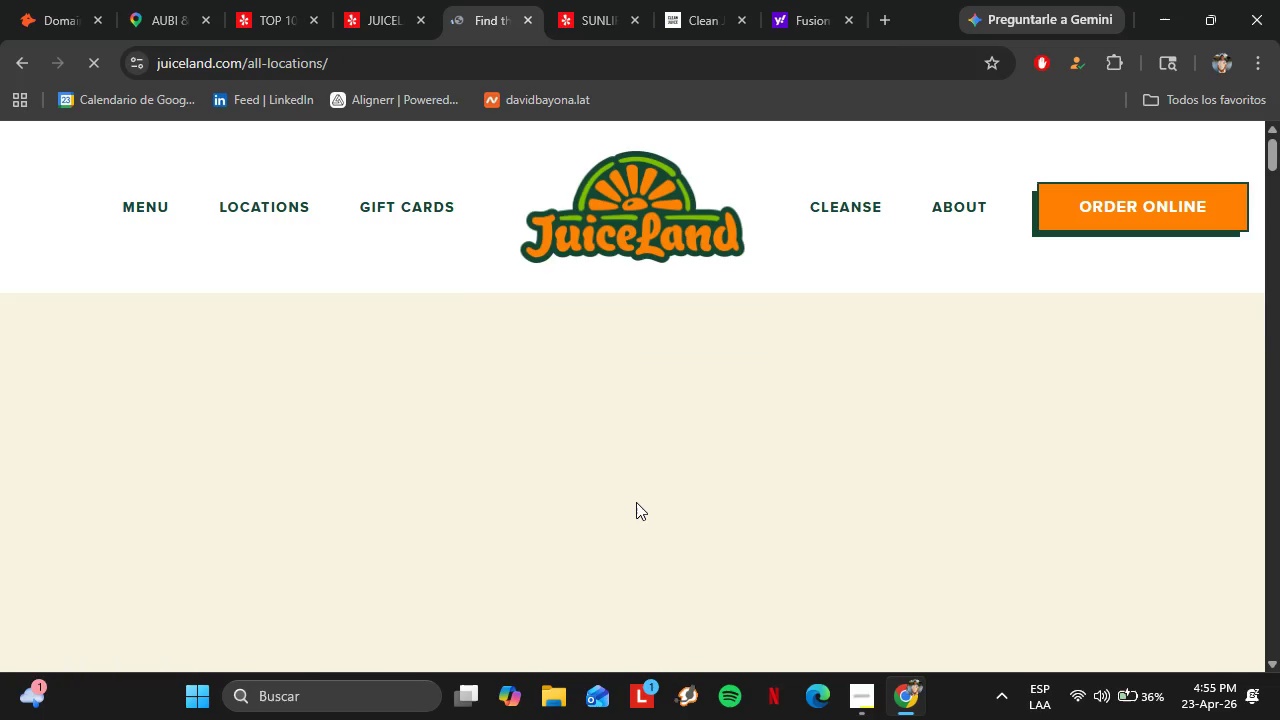 
scroll: coordinate [639, 461], scroll_direction: down, amount: 22.0
 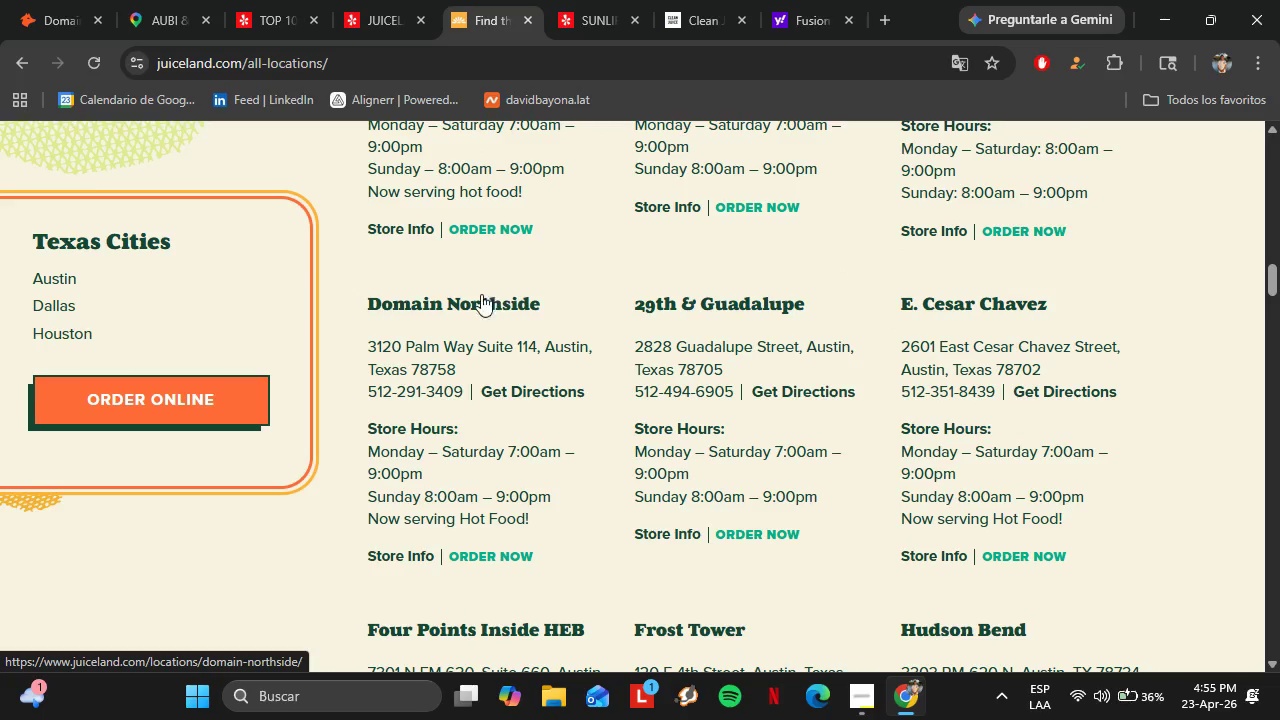 
scroll: coordinate [360, 200], scroll_direction: up, amount: 17.0
 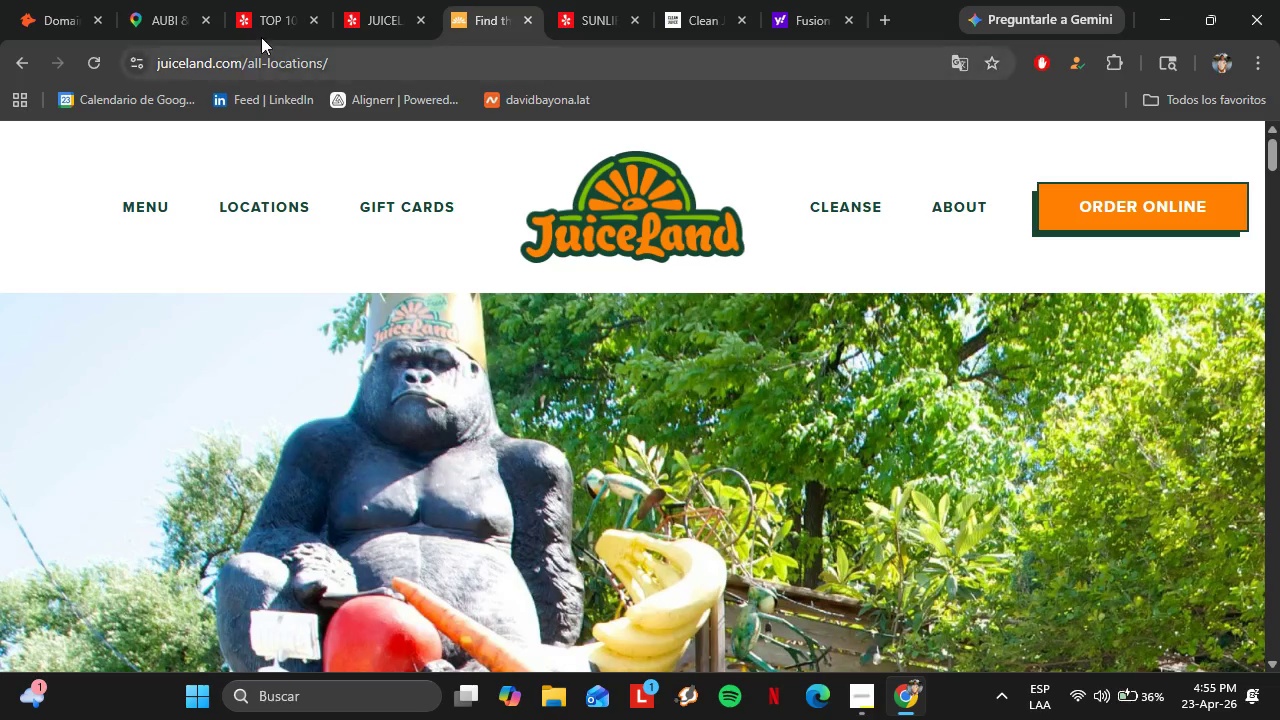 
left_click([525, 18])
 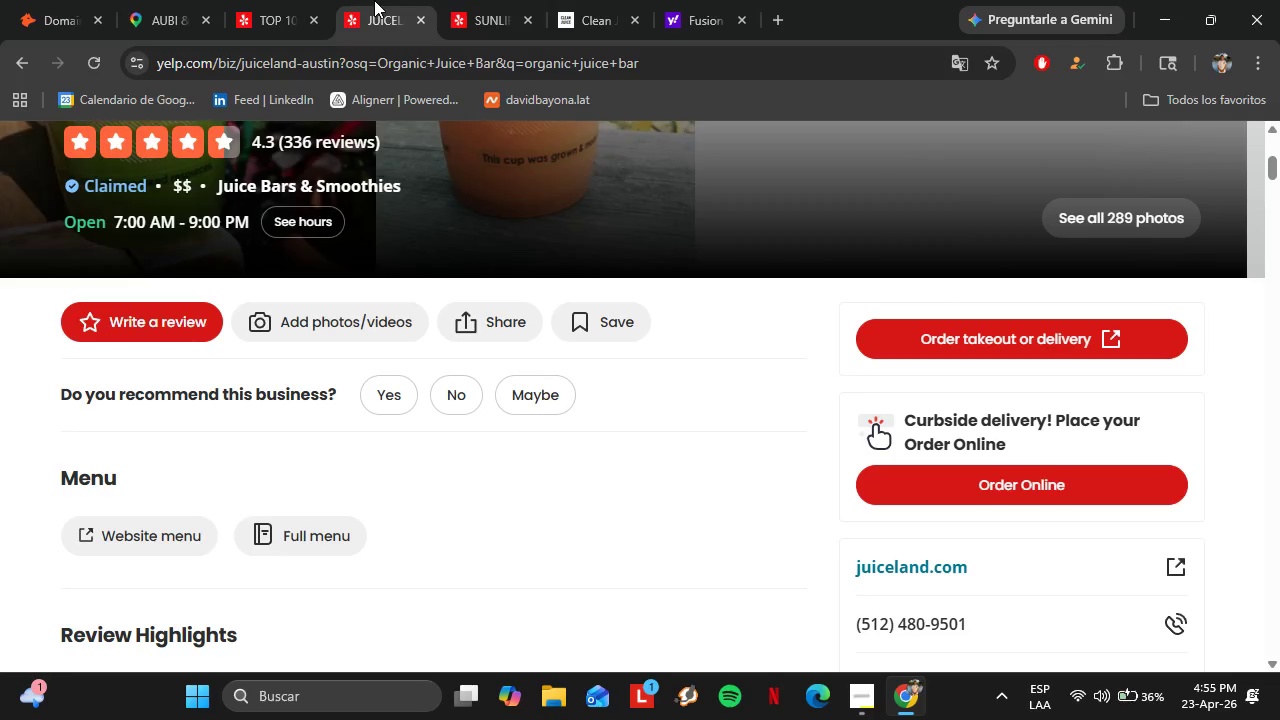 
left_click([296, 0])
 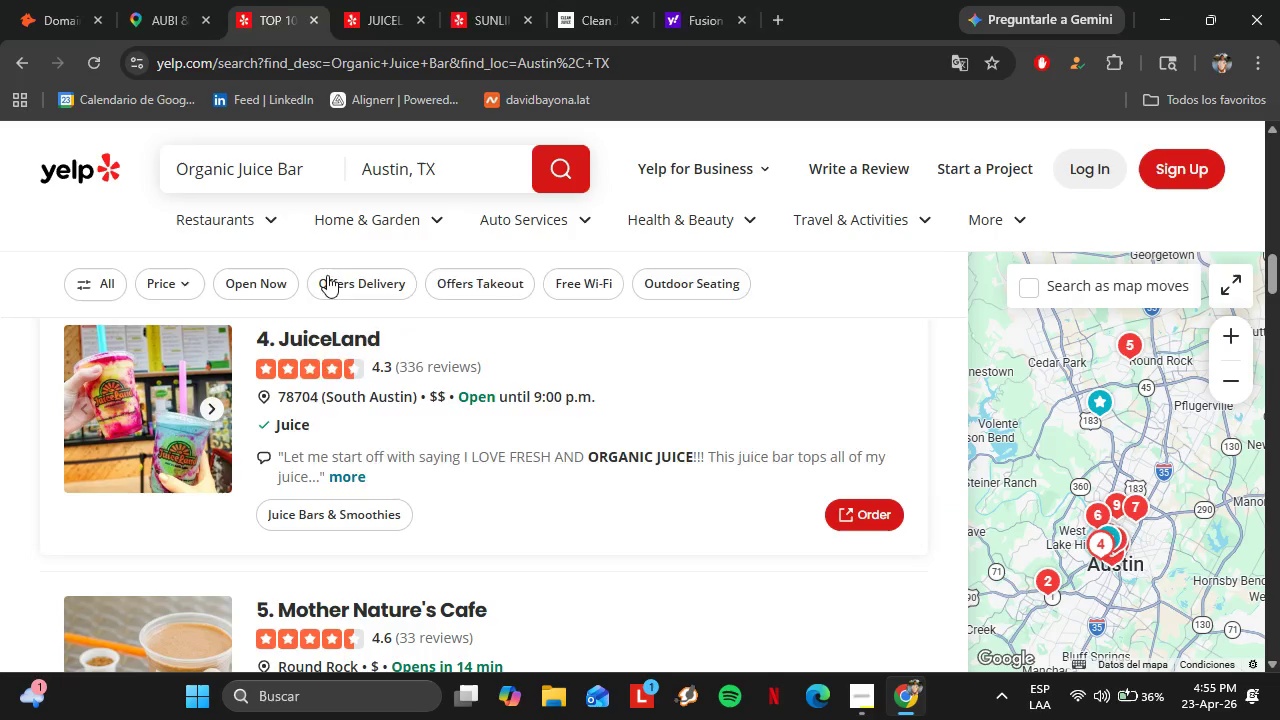 
scroll: coordinate [428, 341], scroll_direction: down, amount: 2.0
 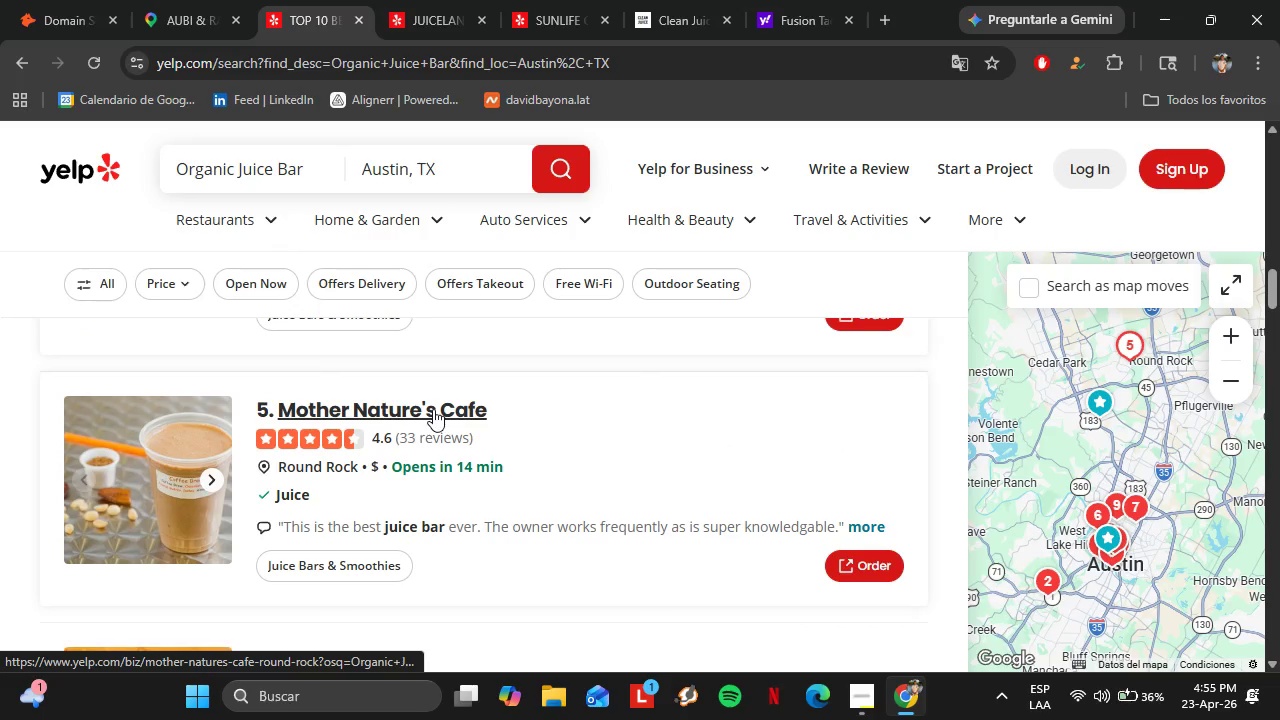 
left_click([433, 409])
 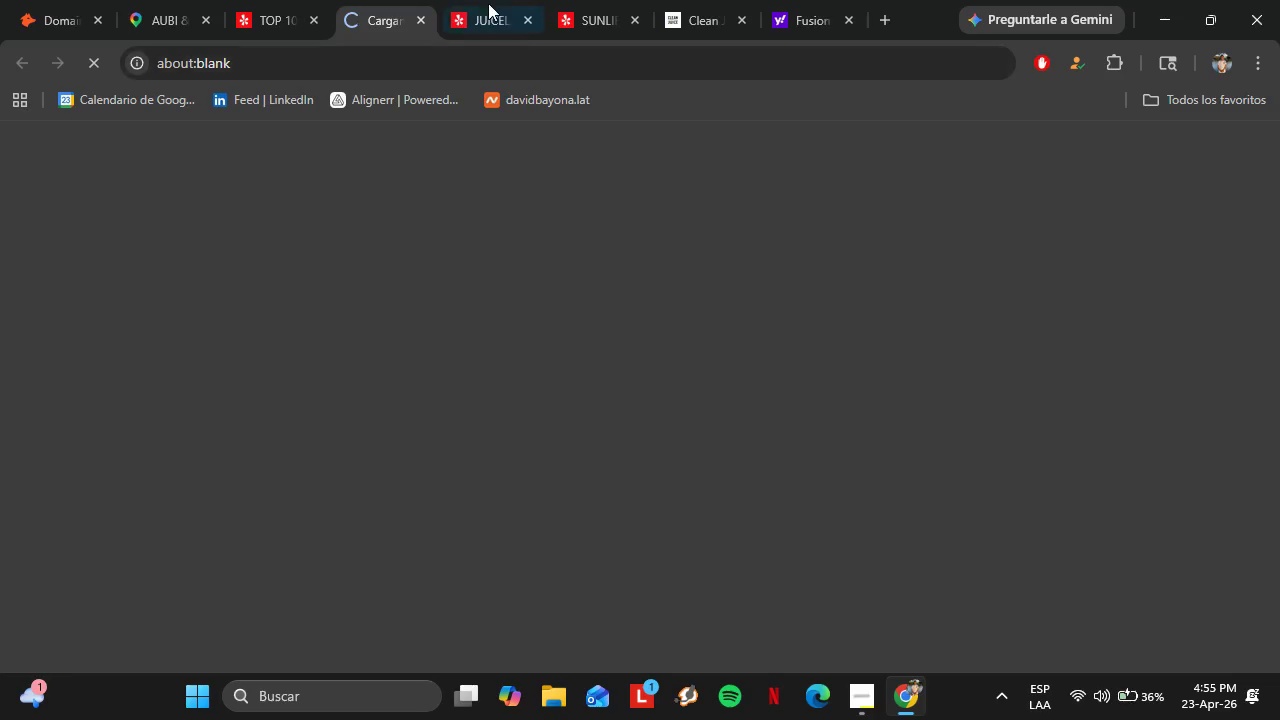 
left_click([487, 2])
 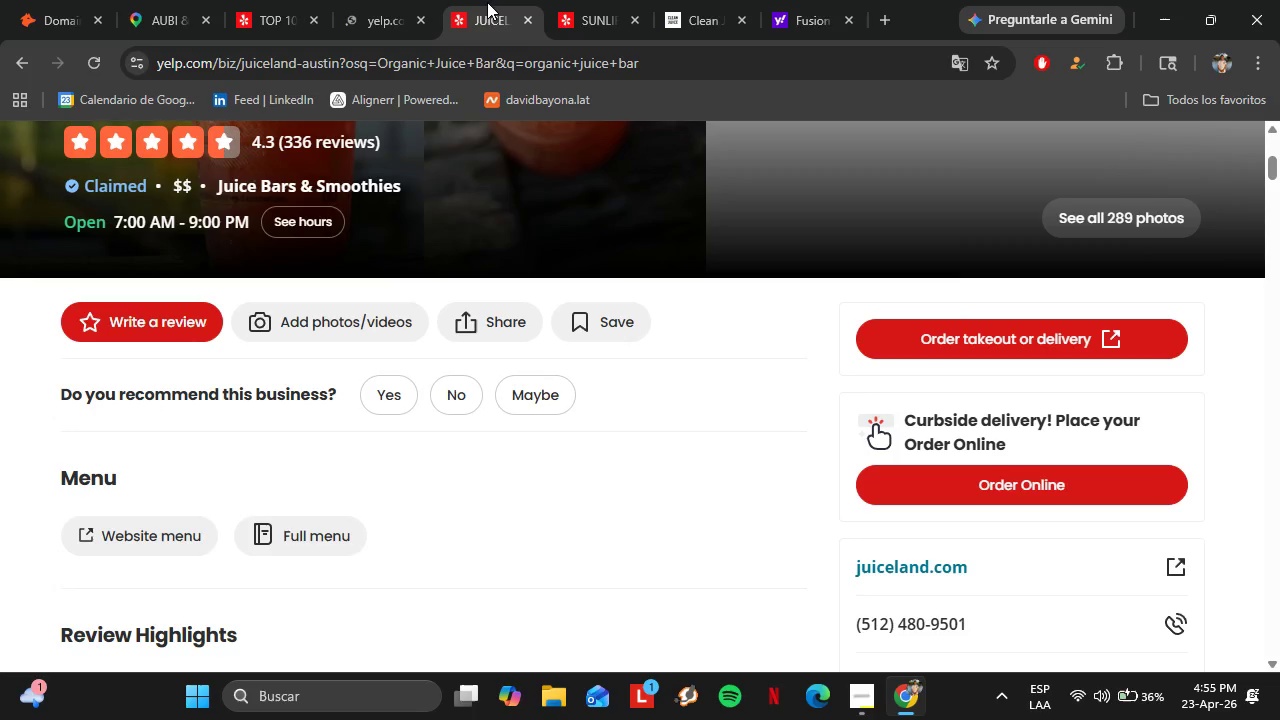 
left_click([523, 11])
 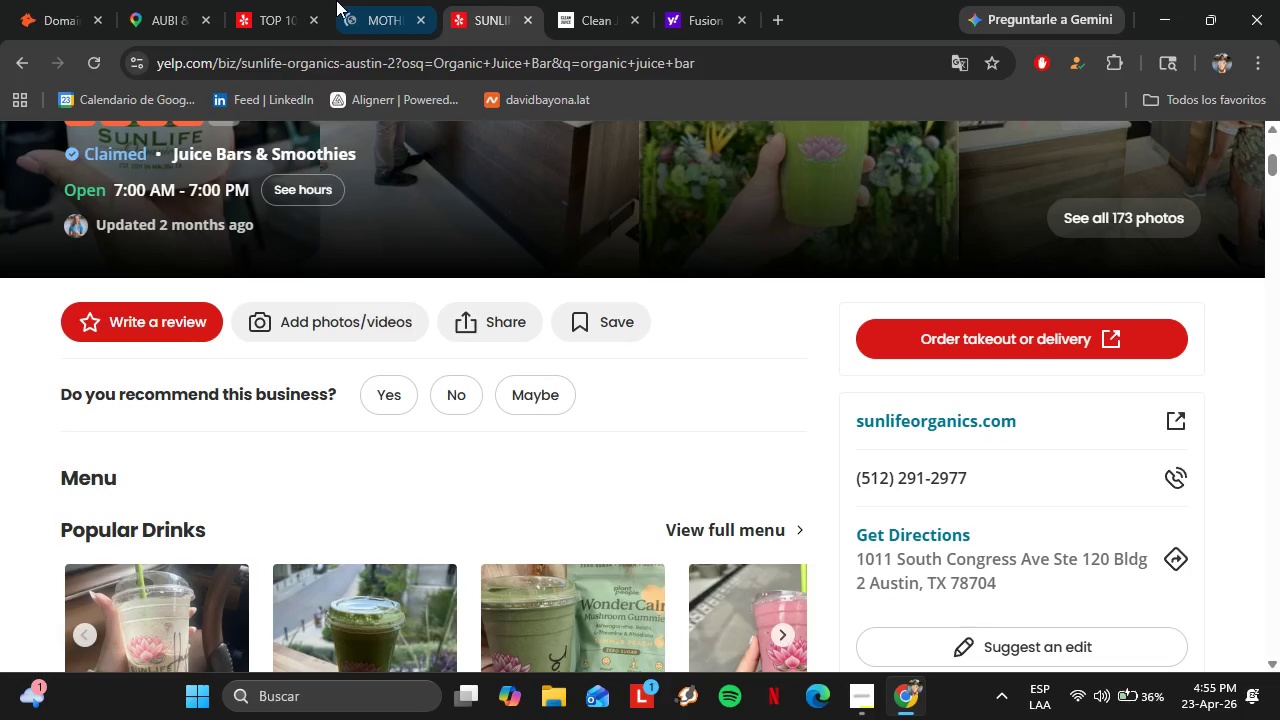 
left_click([335, 0])
 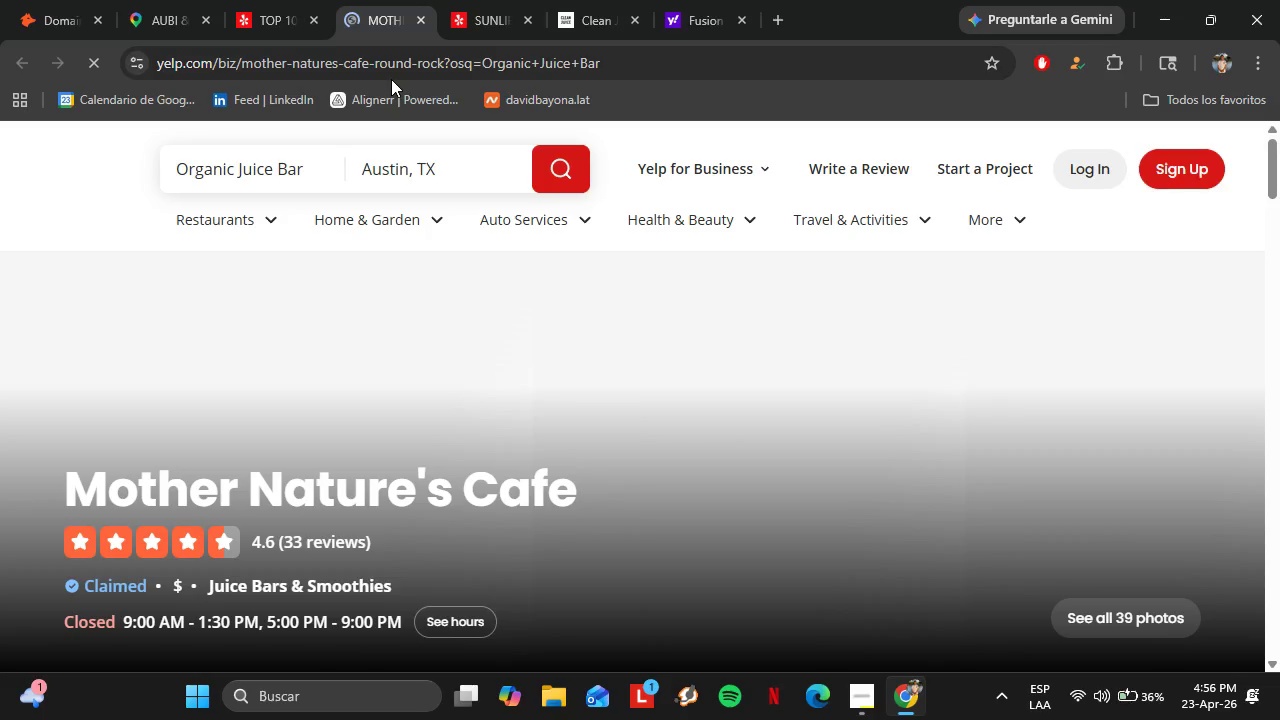 
scroll: coordinate [528, 351], scroll_direction: down, amount: 17.0
 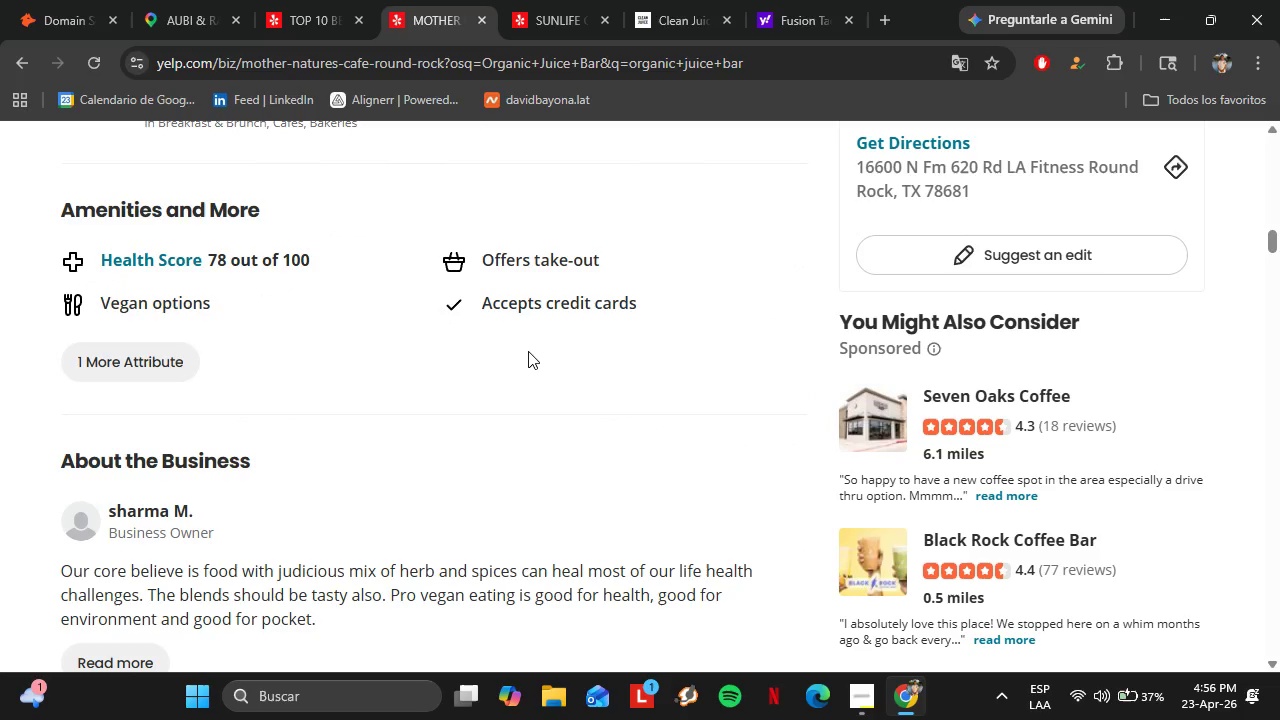 
scroll: coordinate [528, 351], scroll_direction: none, amount: 0.0
 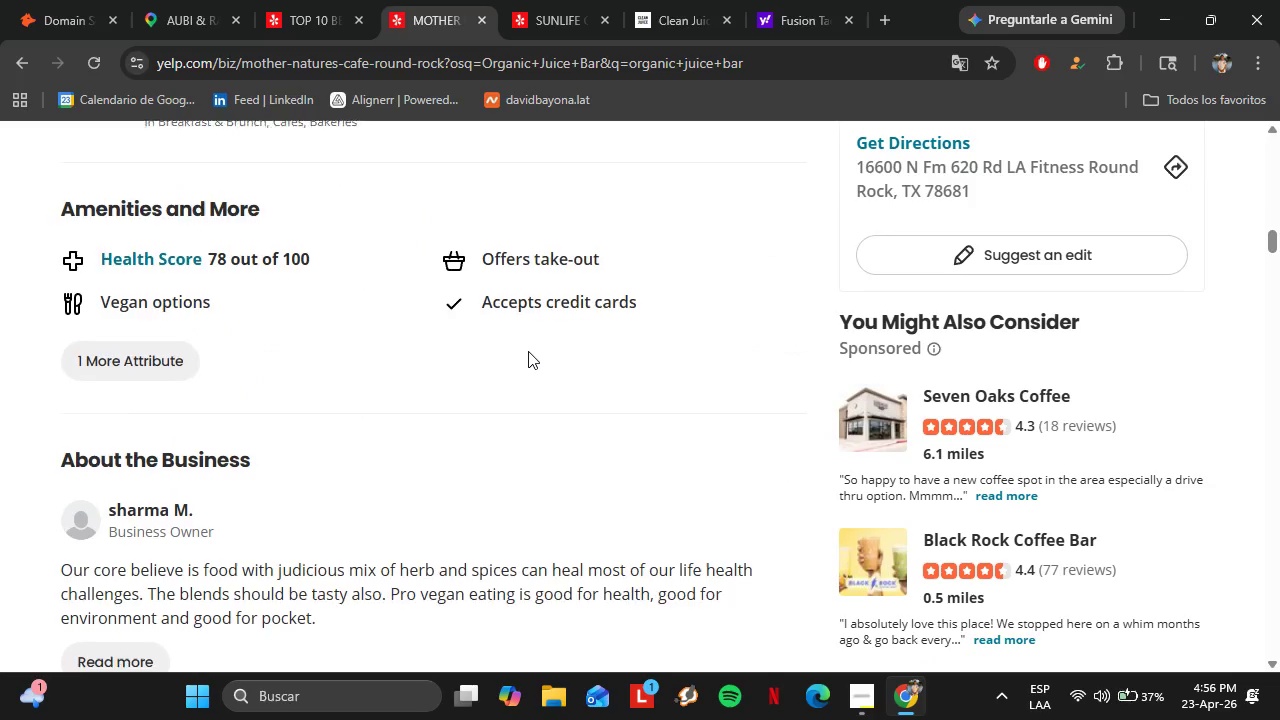 
scroll: coordinate [528, 351], scroll_direction: down, amount: 2.0
 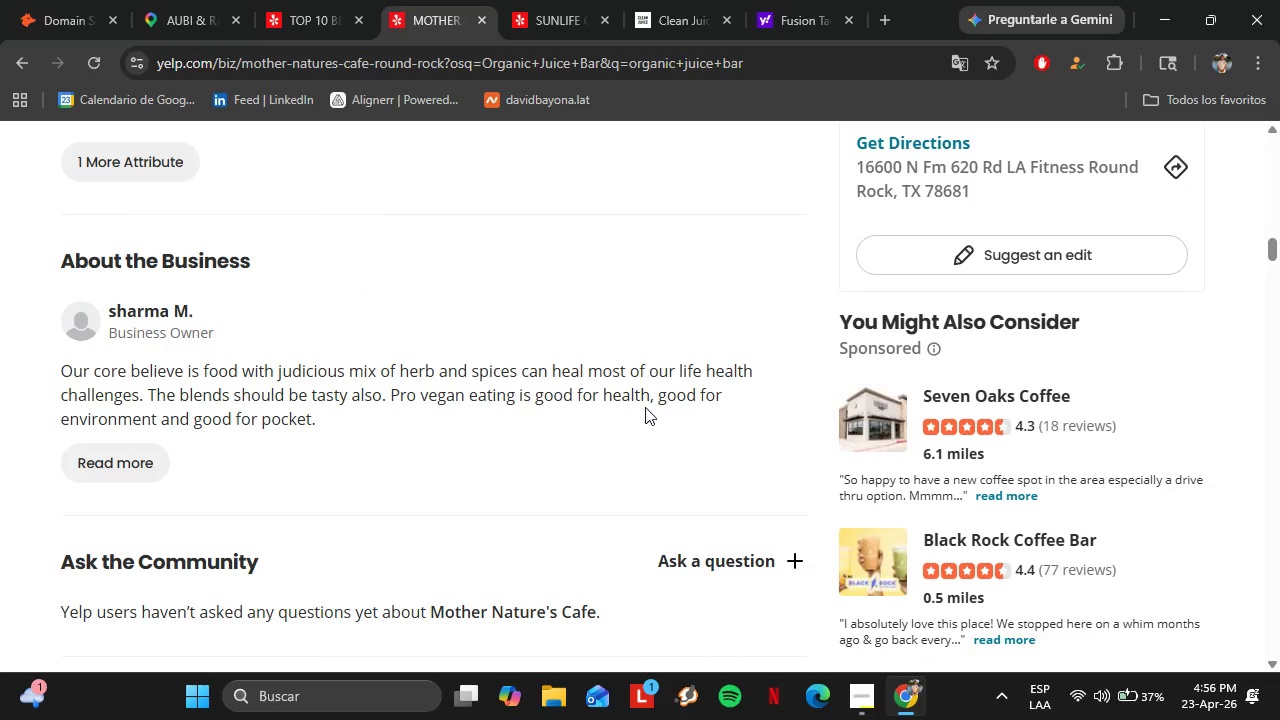 
wait(8.62)
 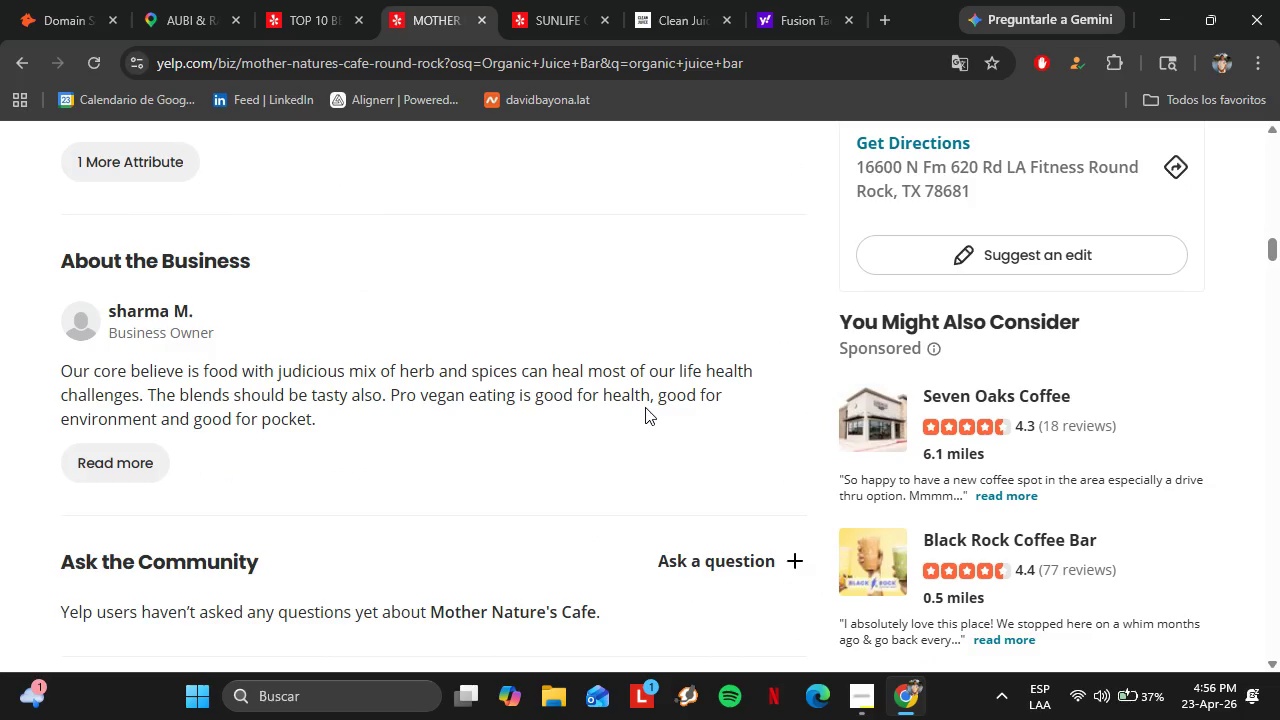 
left_click([881, 694])